 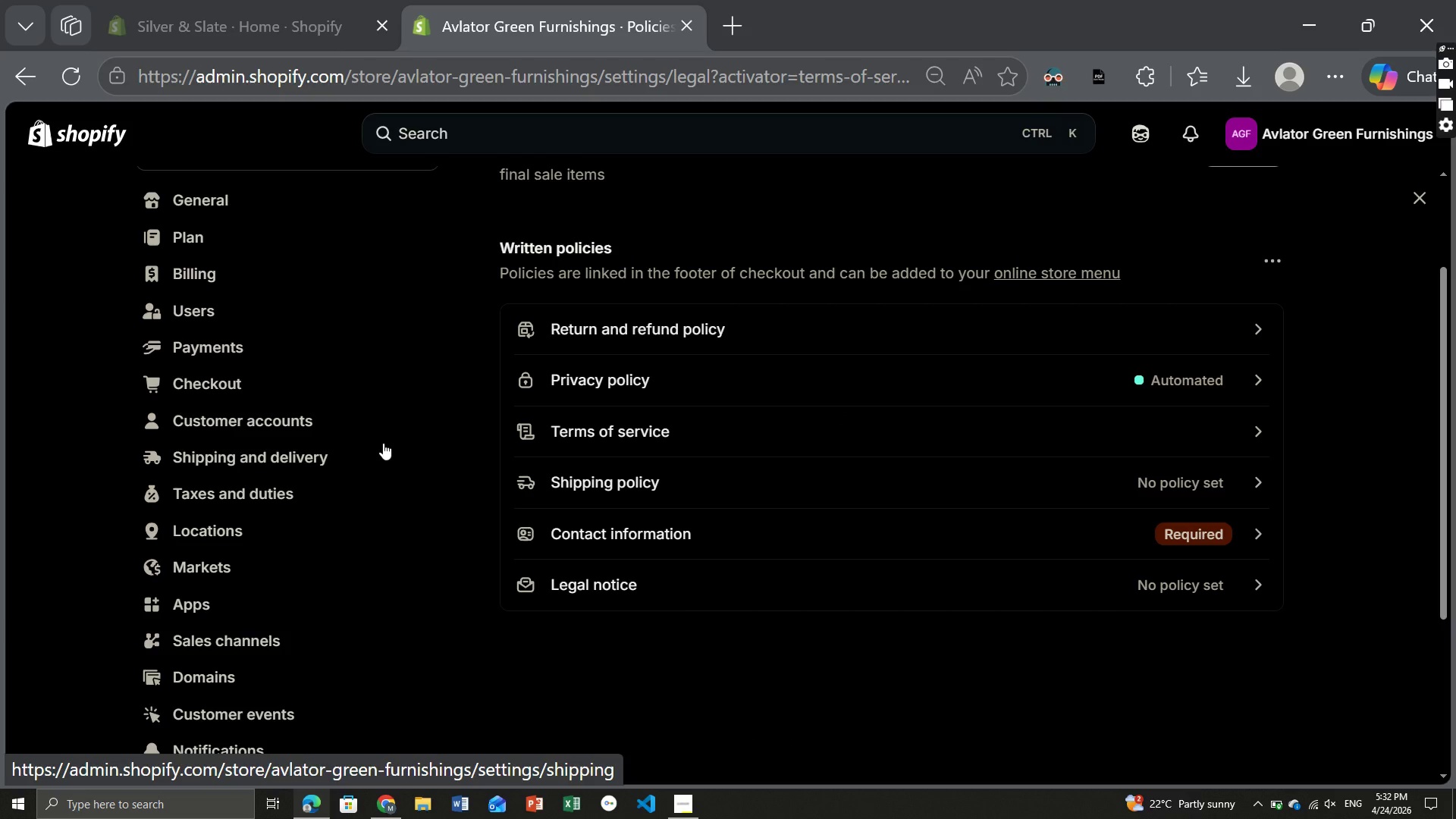 
left_click([245, 412])
 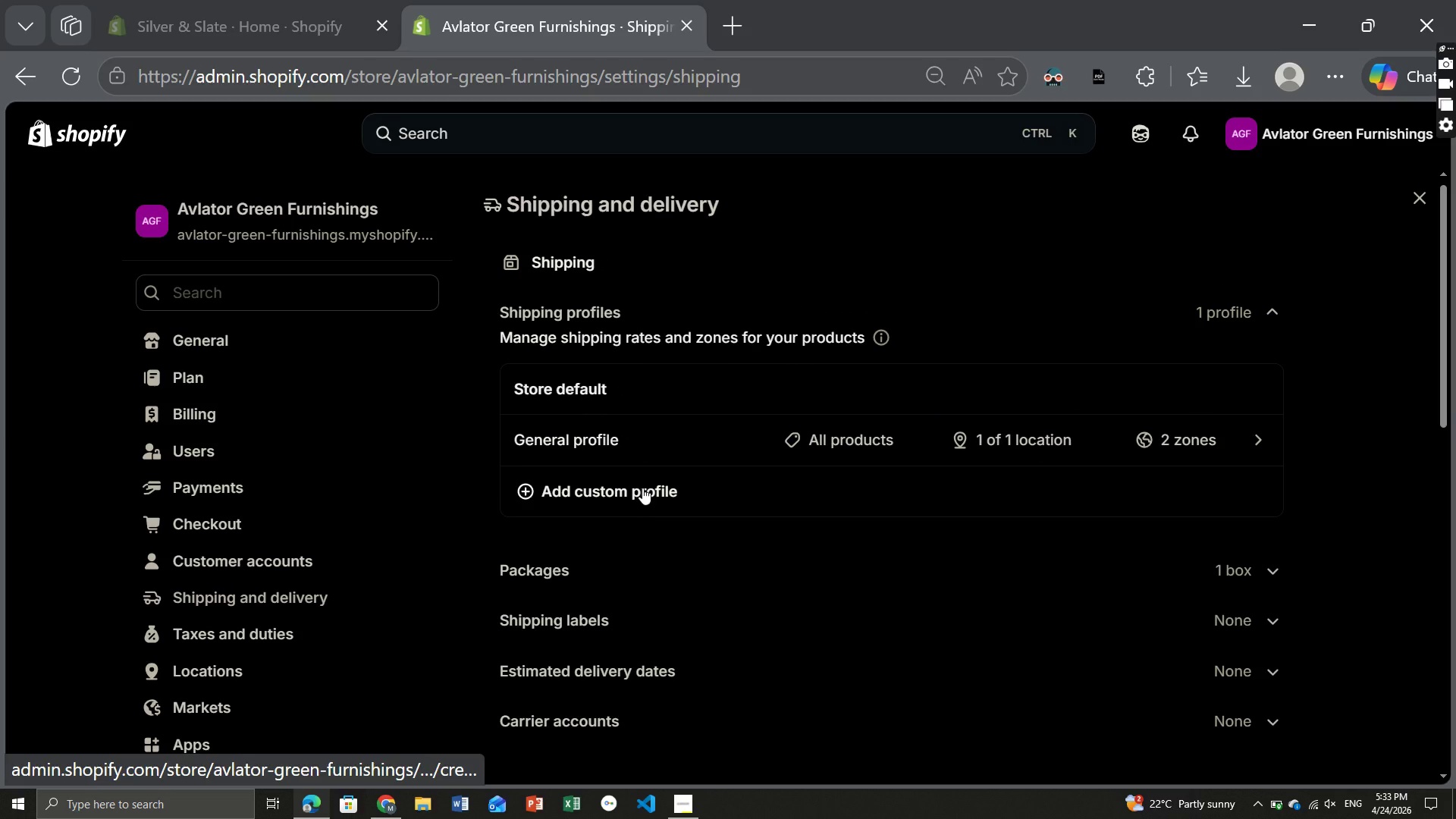 
wait(28.78)
 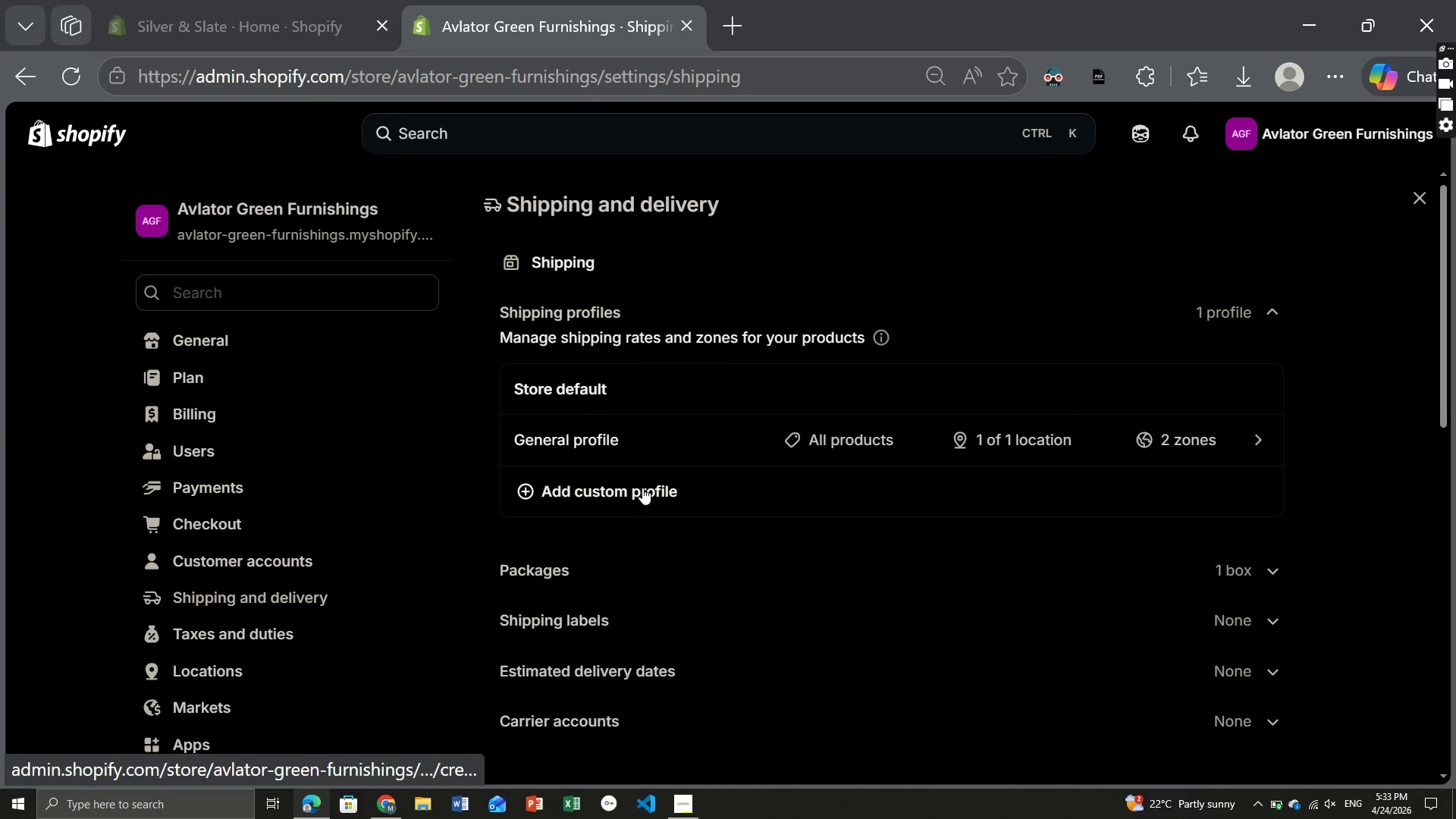 
left_click([653, 351])
 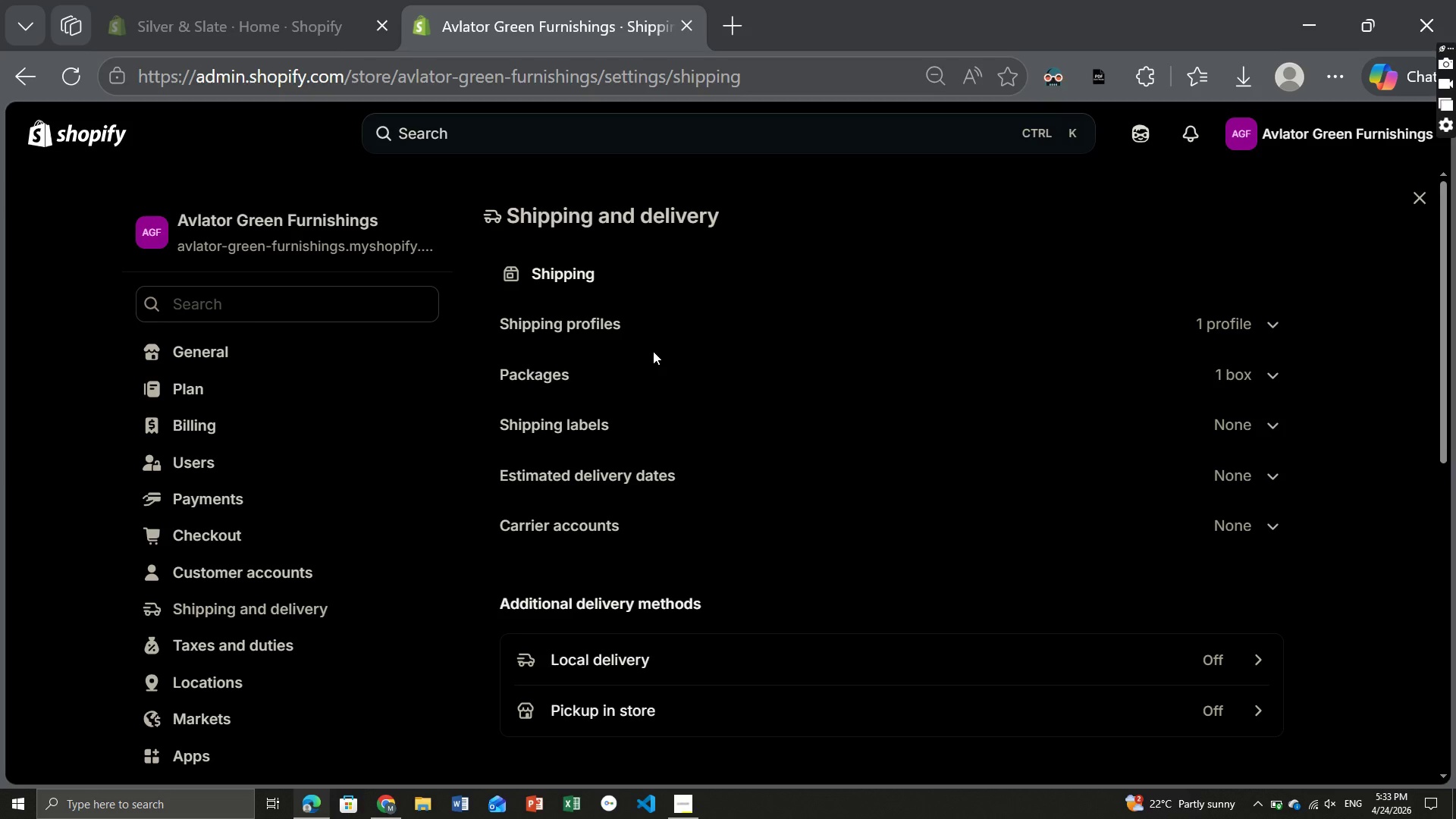 
left_click([653, 351])
 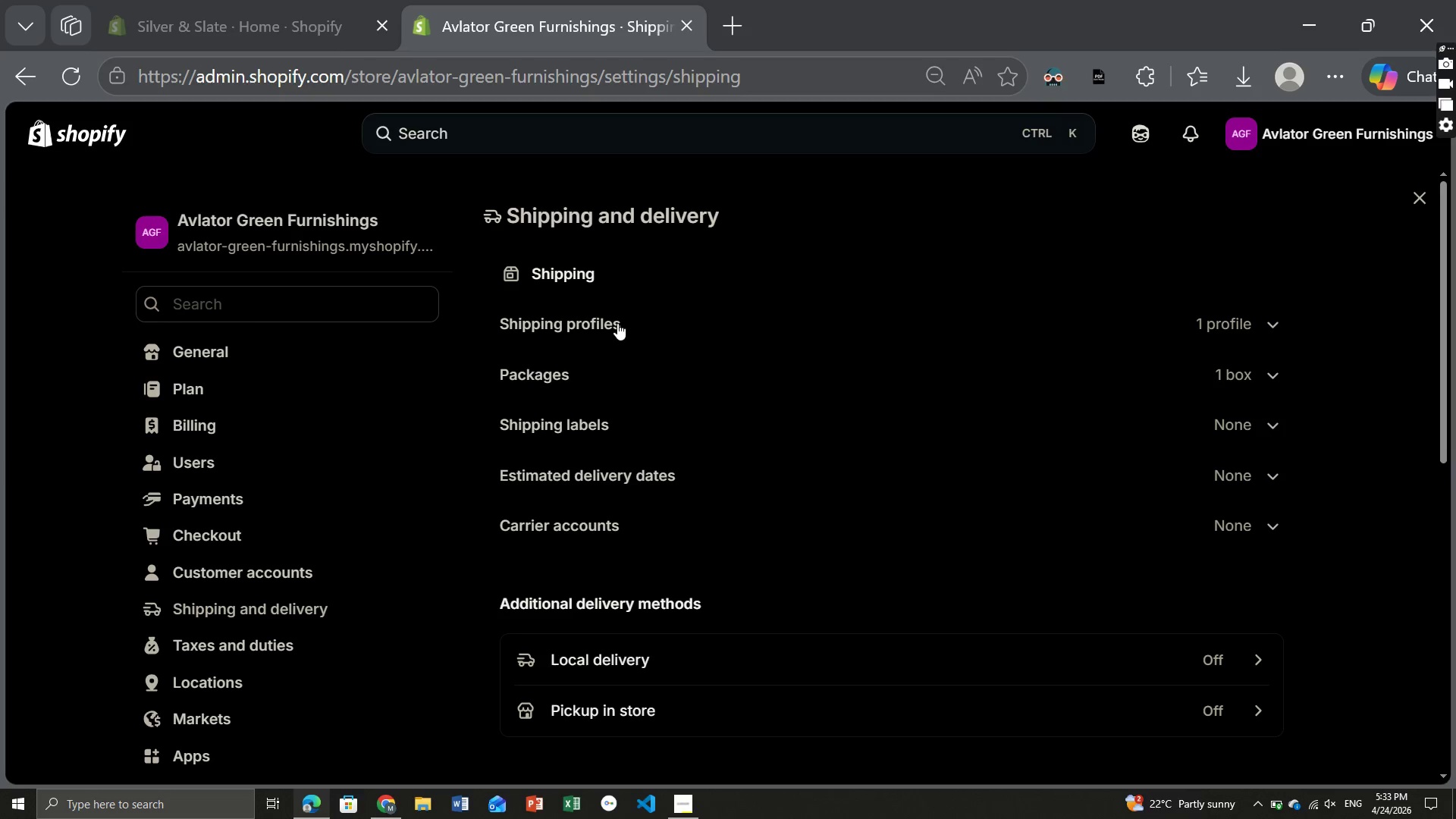 
left_click([617, 323])
 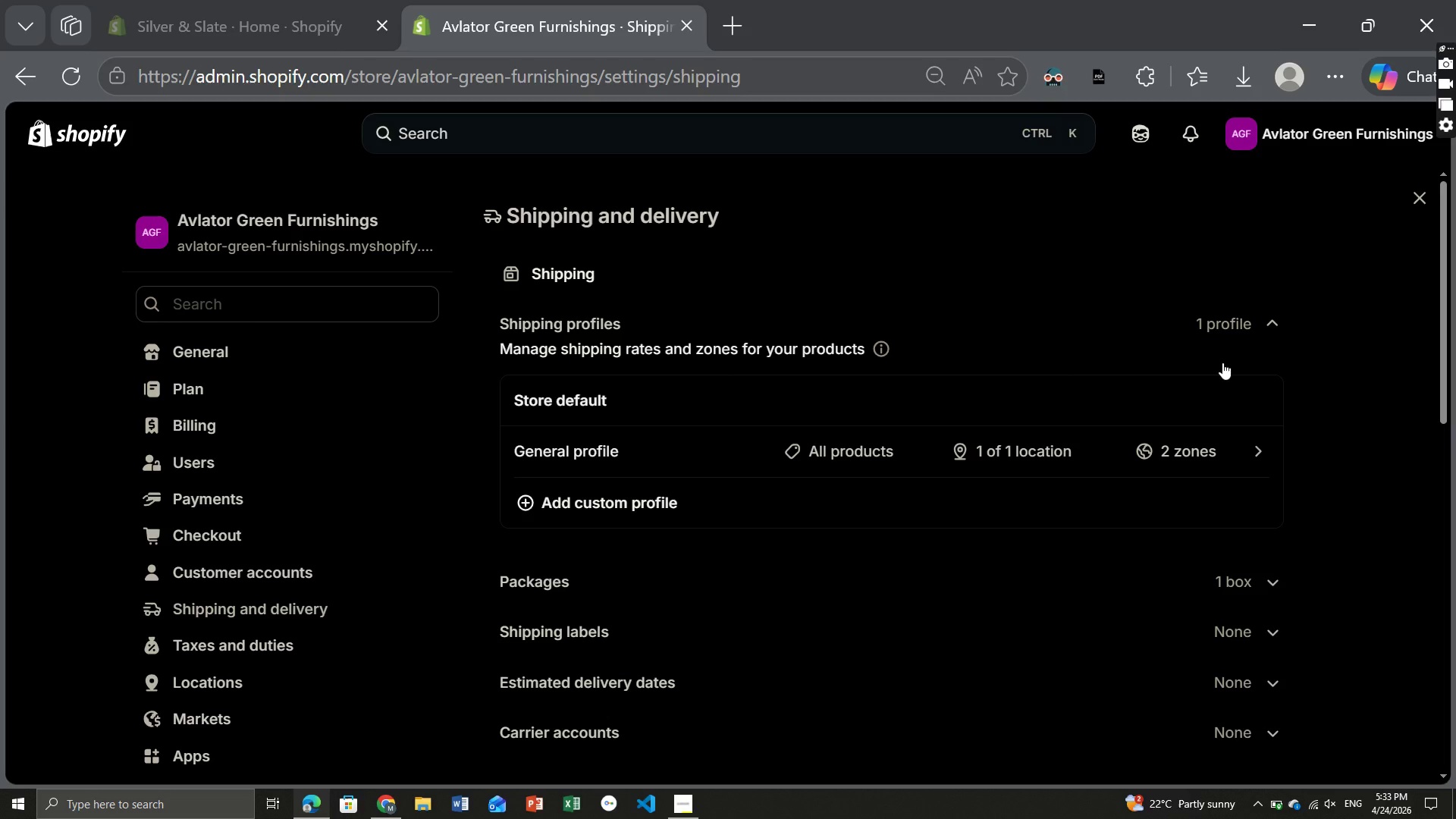 
wait(18.36)
 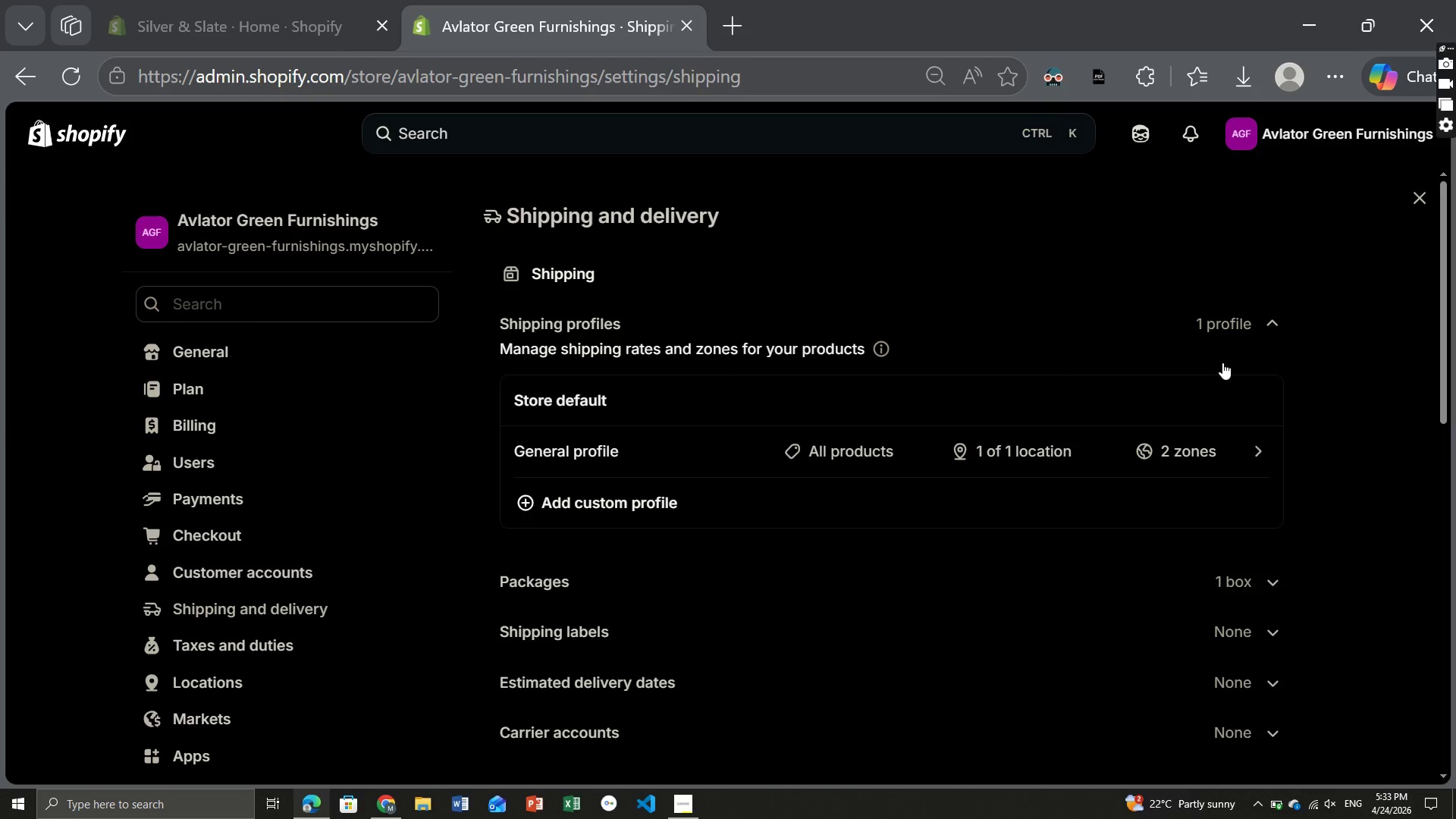 
left_click([1245, 448])
 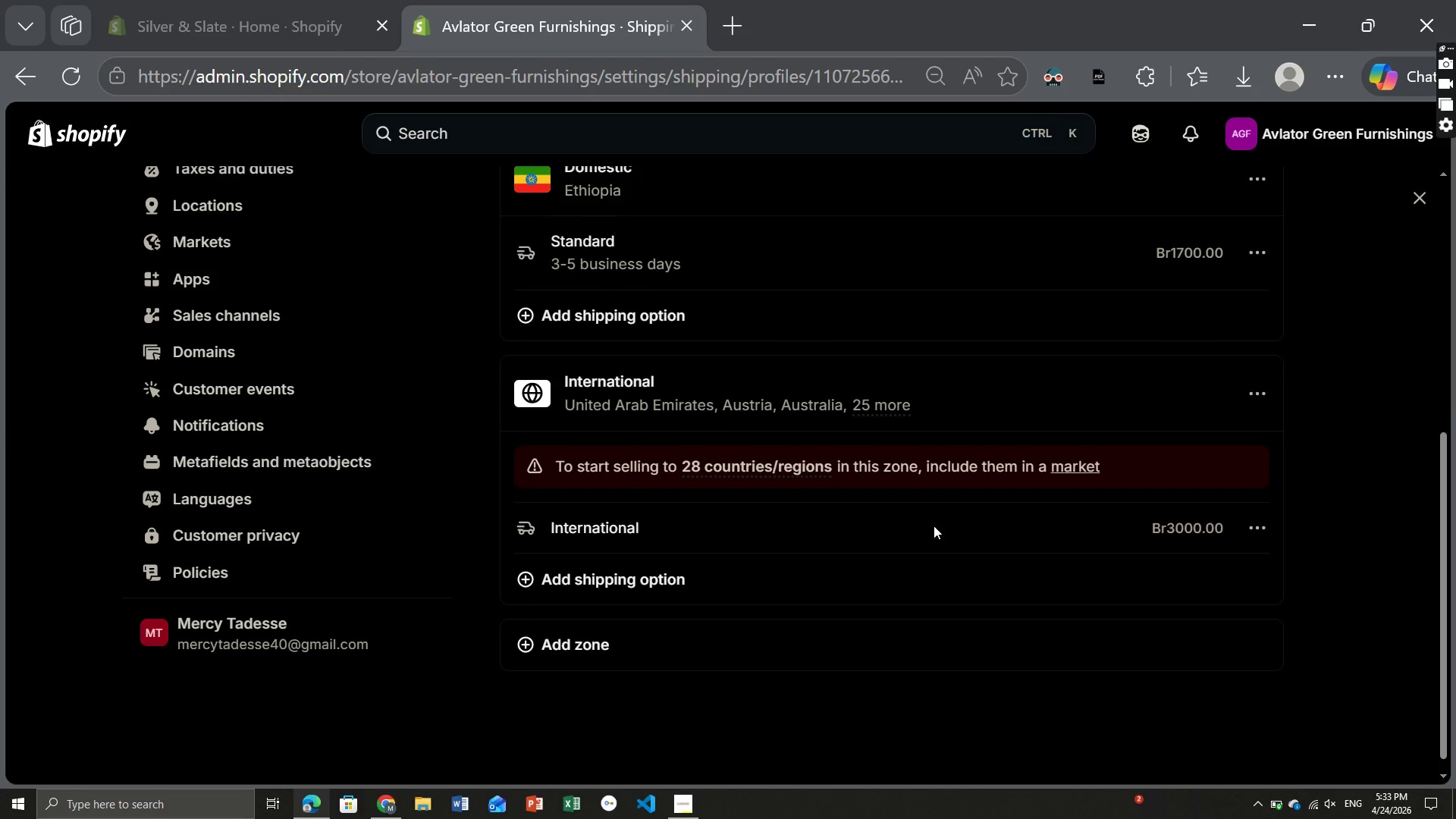 
wait(18.27)
 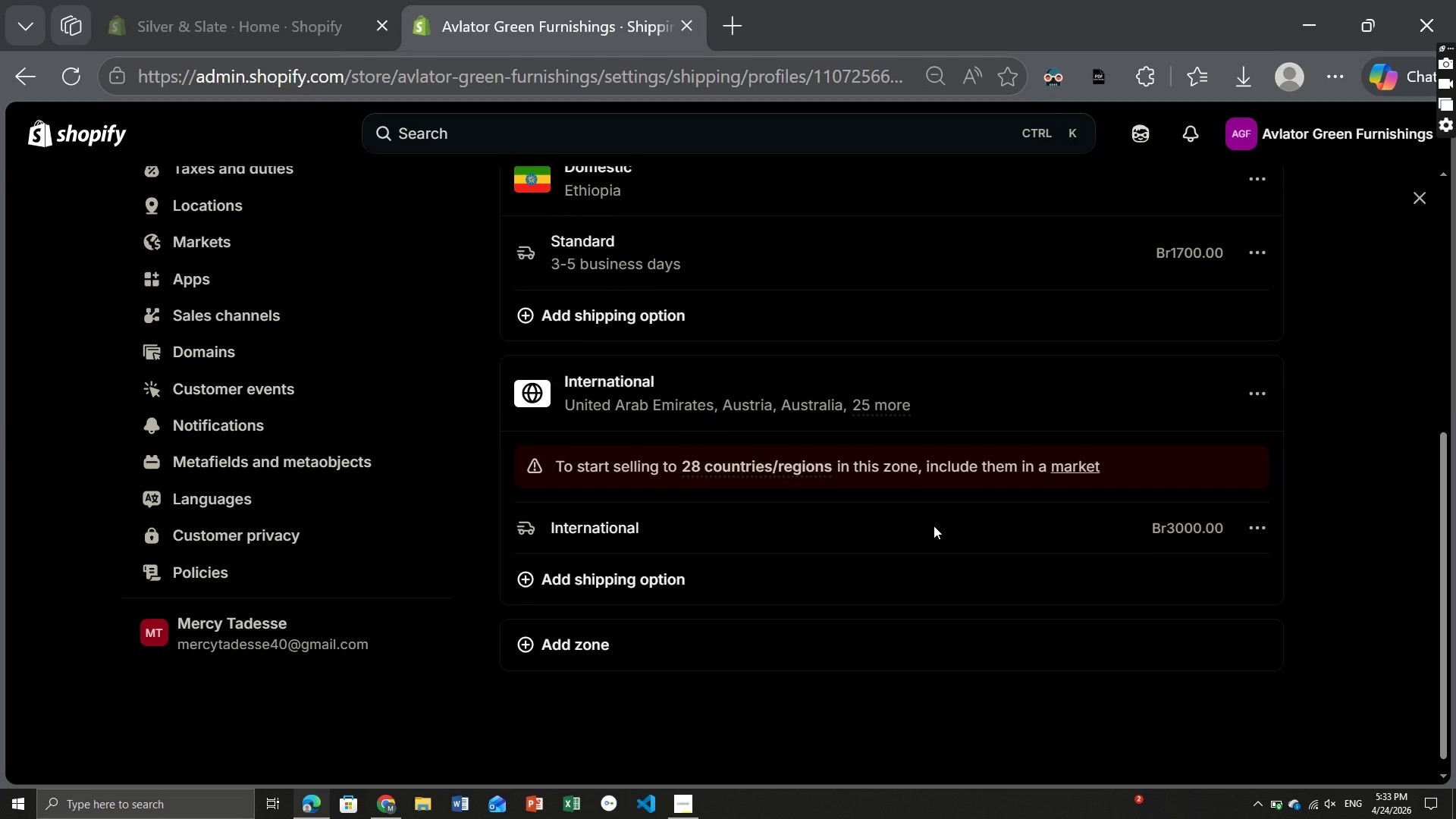 
left_click([1260, 471])
 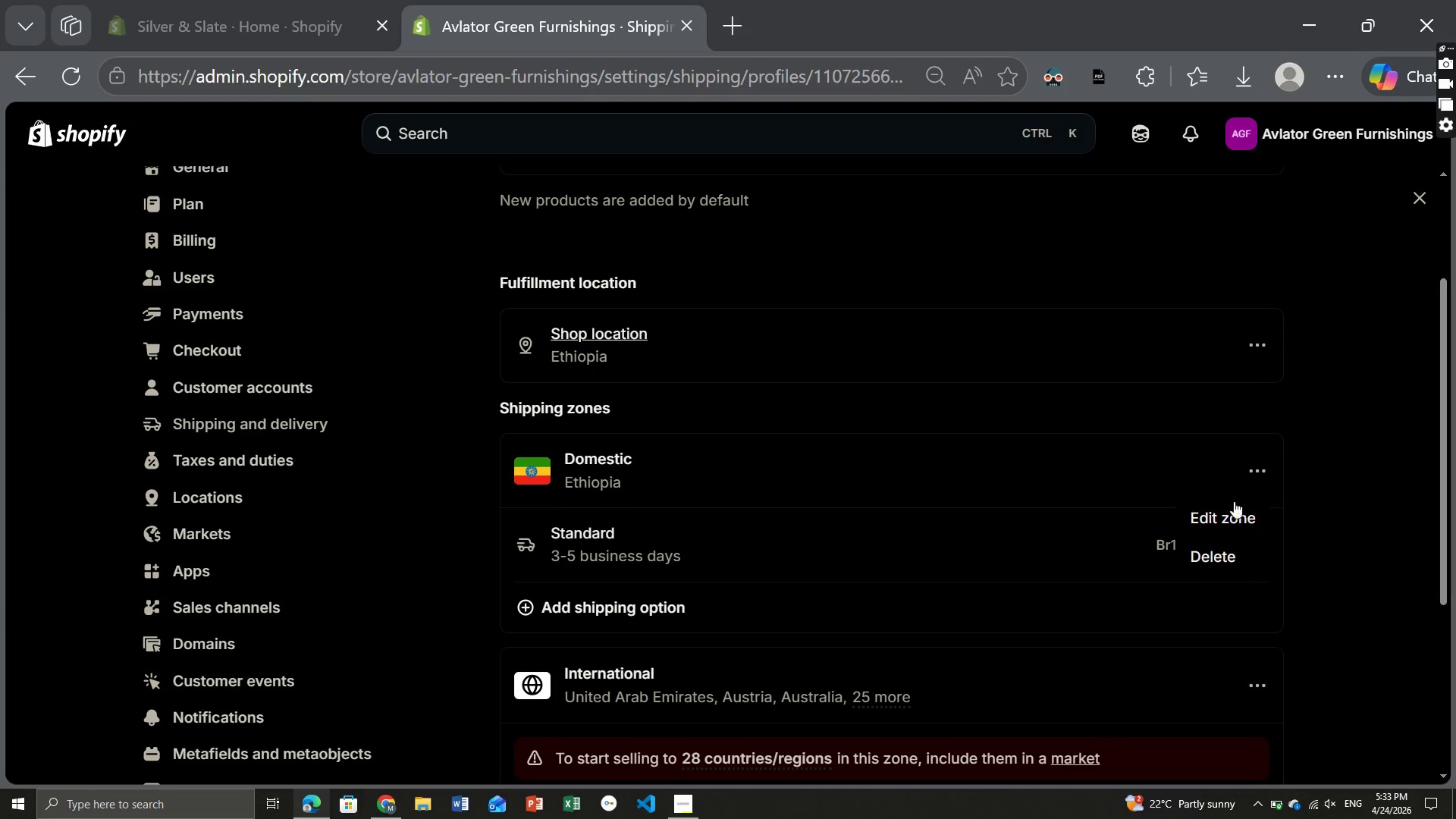 
left_click([1224, 510])
 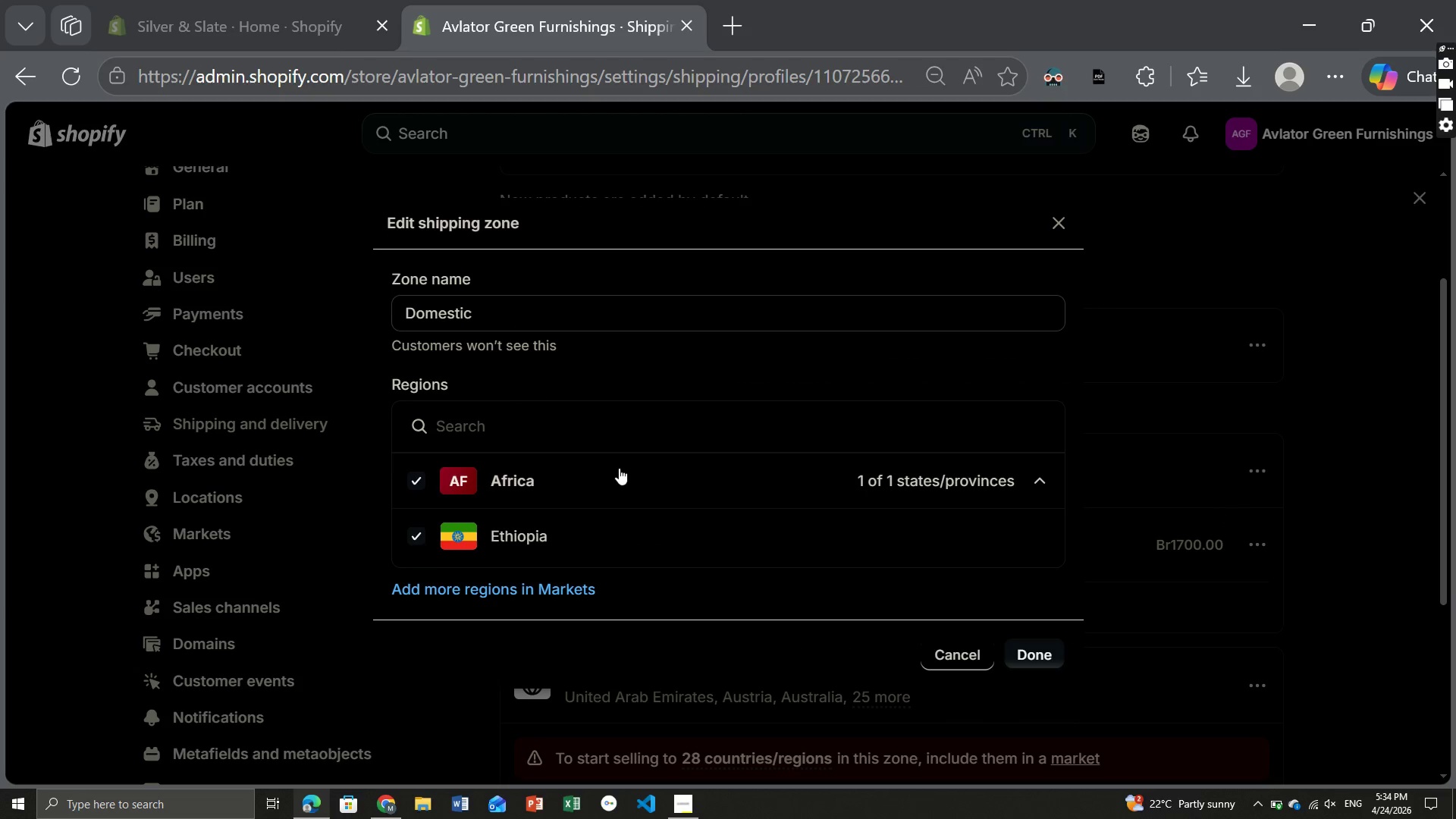 
wait(8.28)
 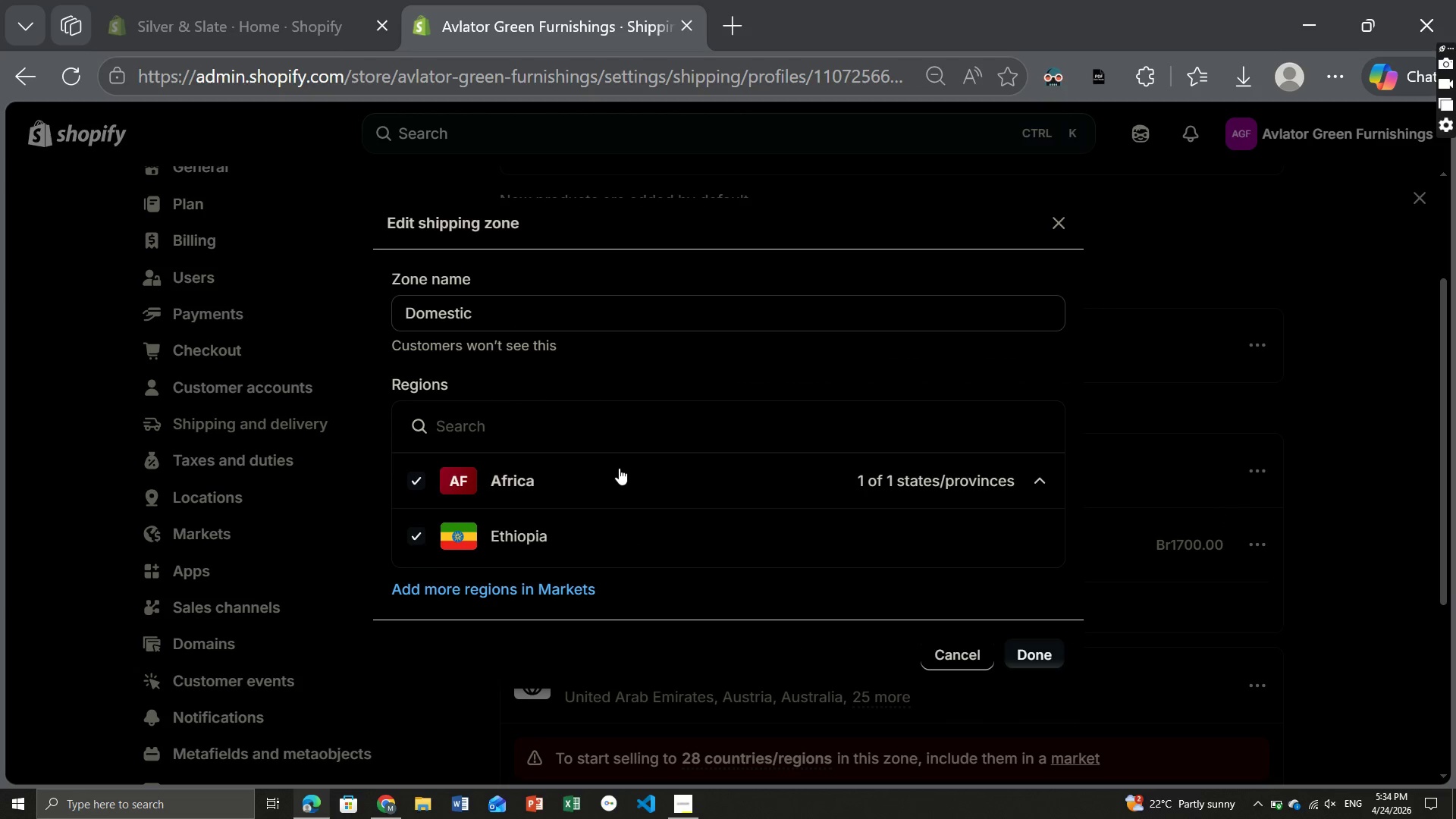 
left_click([1260, 544])
 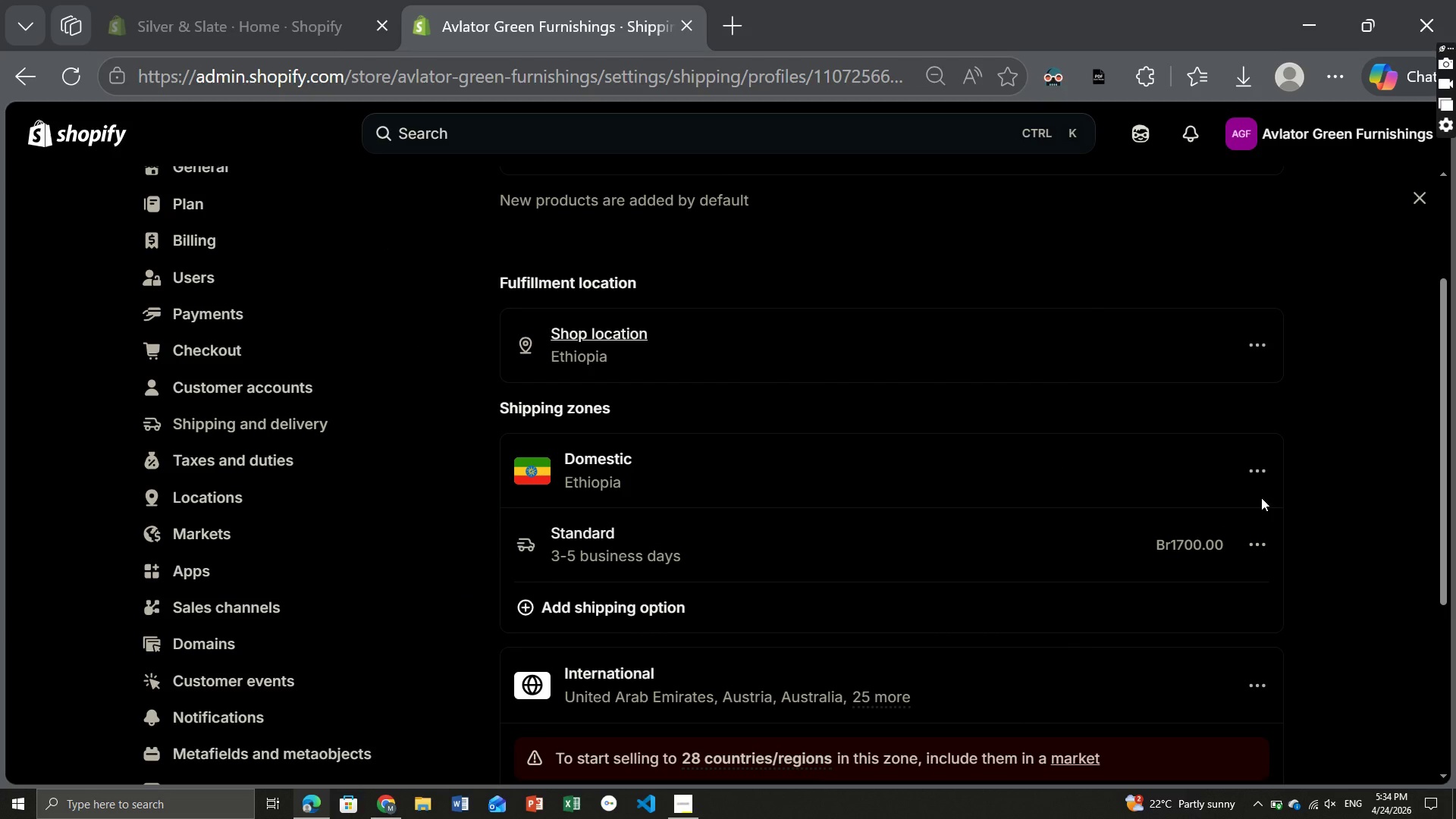 
left_click([1258, 473])
 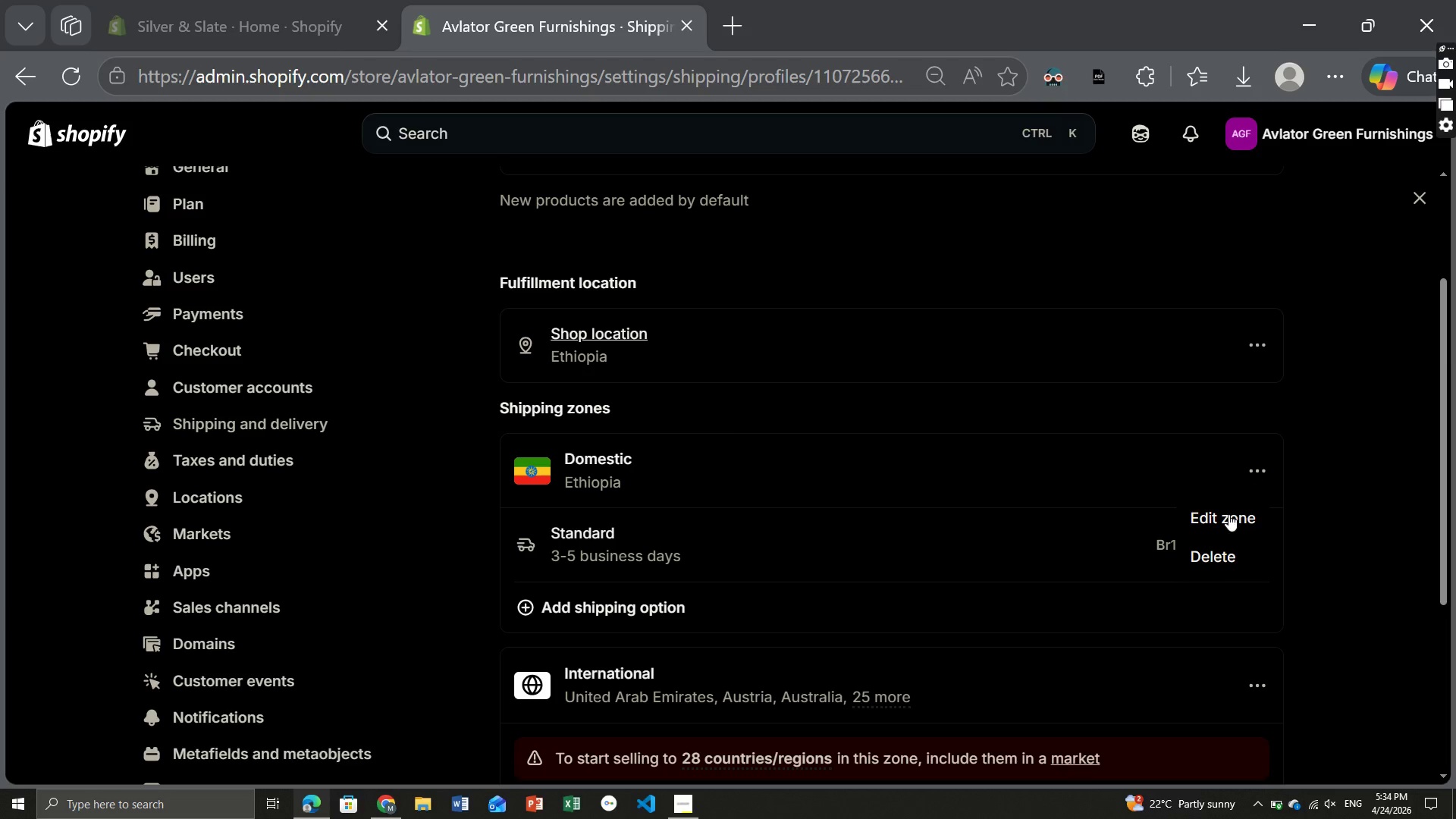 
left_click([1225, 523])
 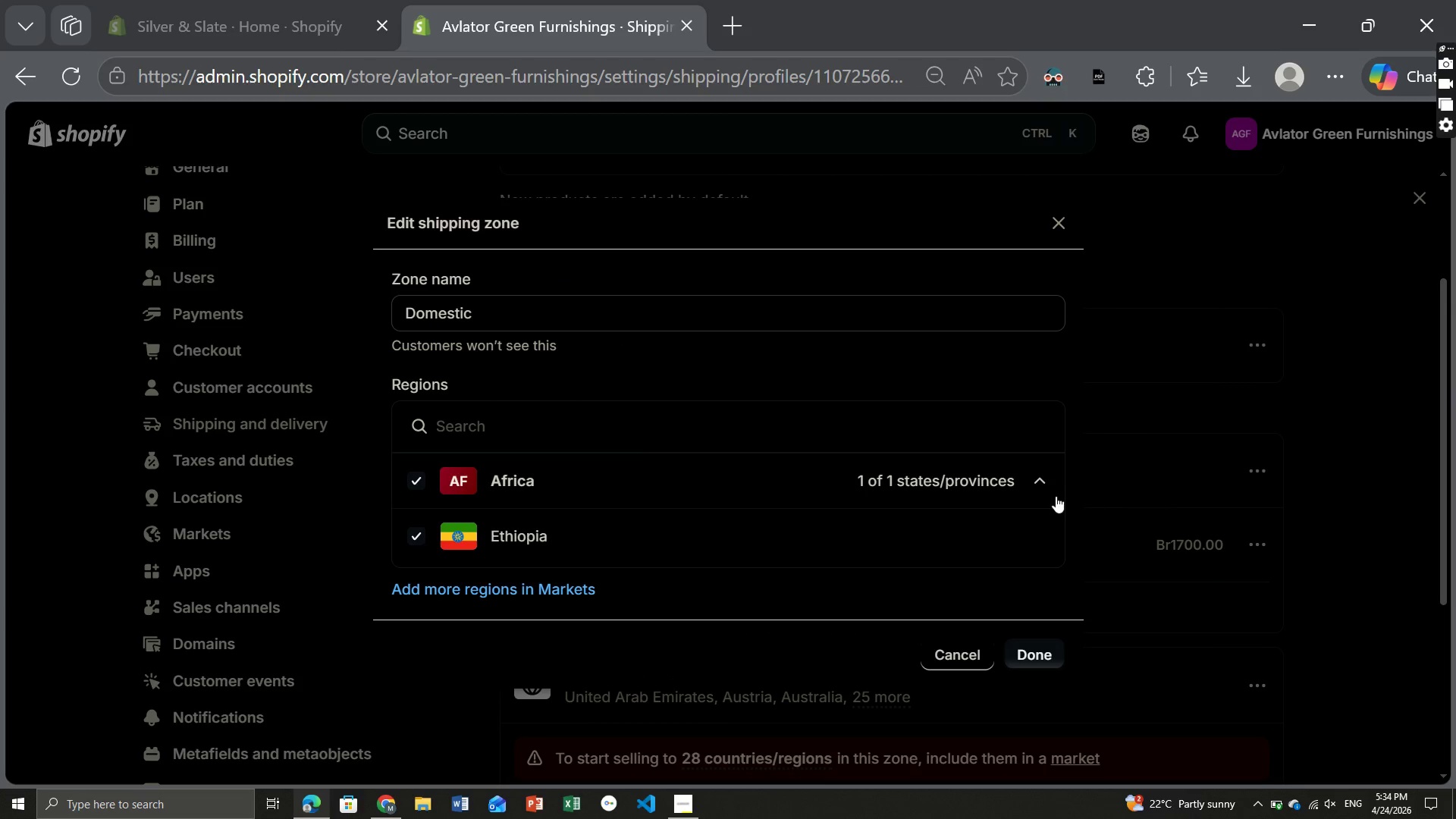 
left_click([1174, 480])
 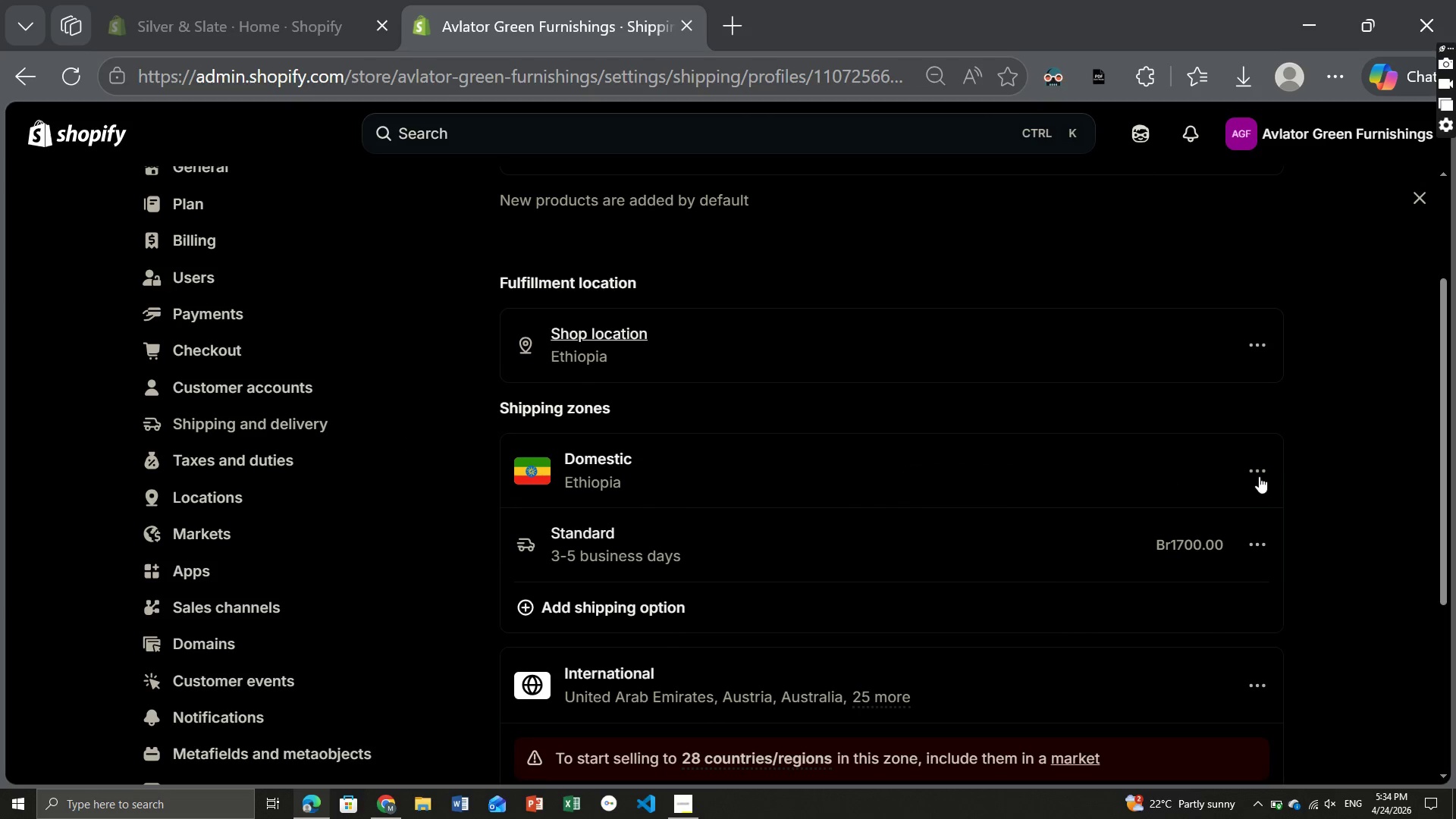 
left_click([1258, 475])
 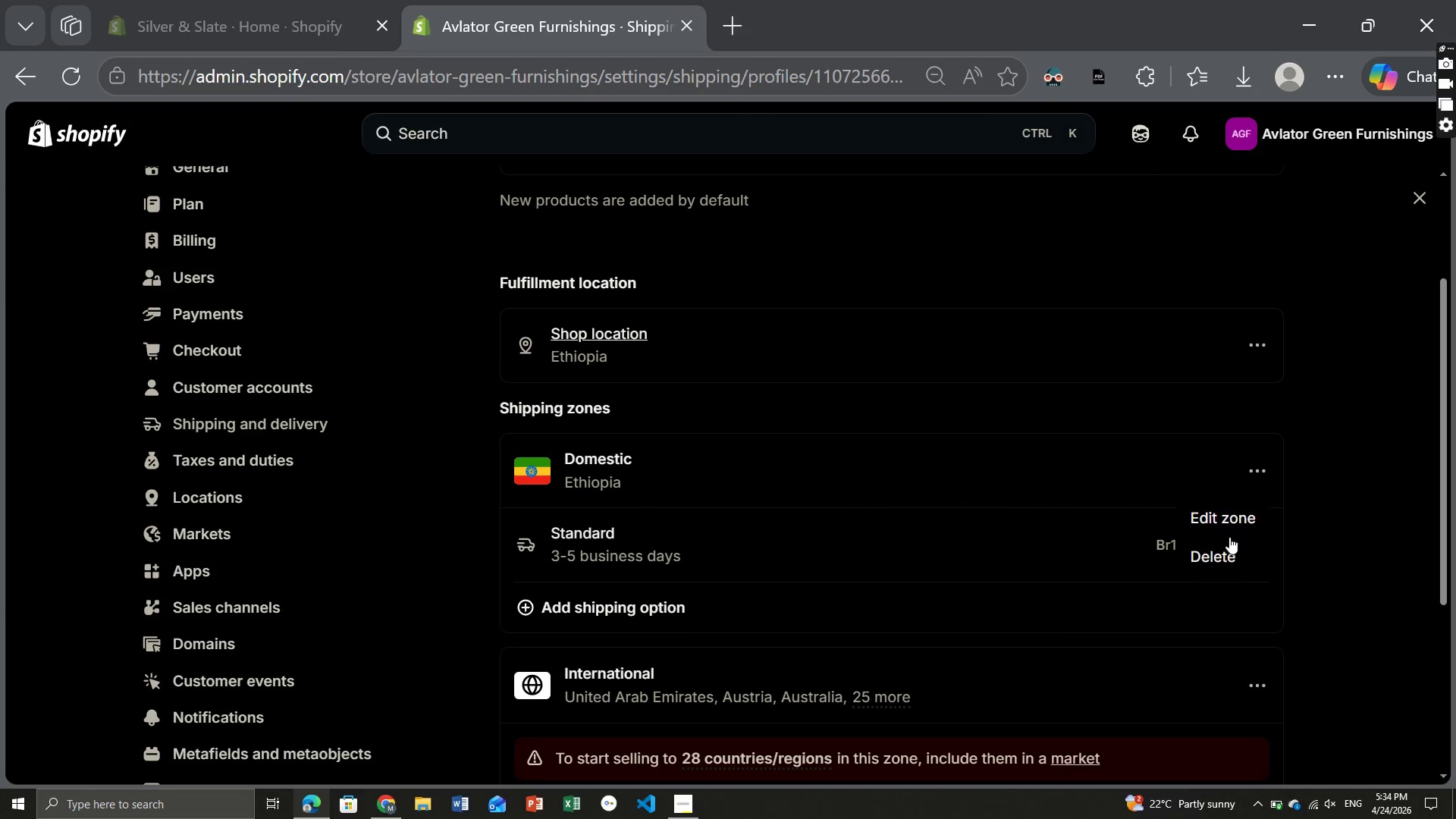 
left_click([1222, 543])
 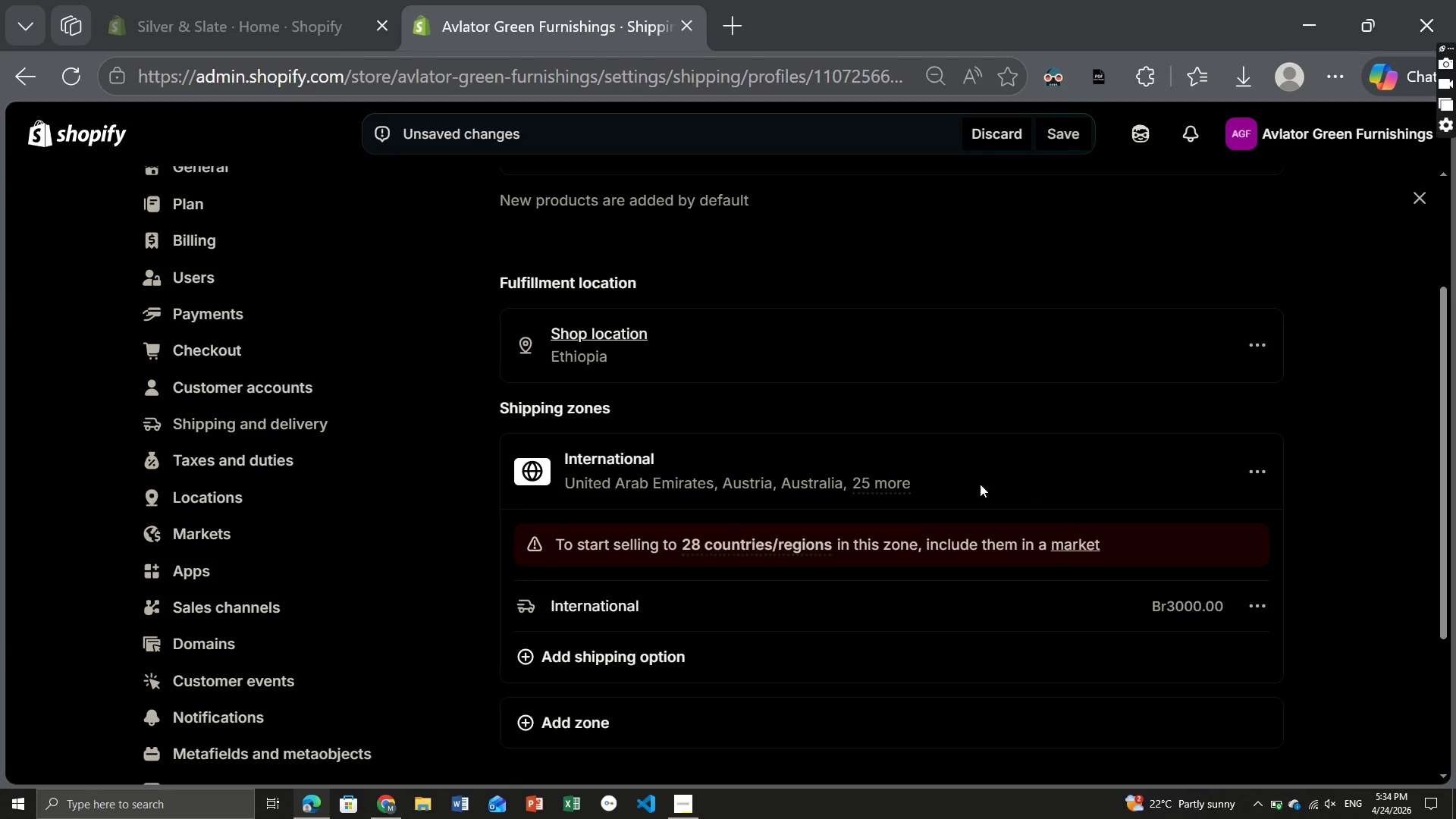 
mouse_move([898, 404])
 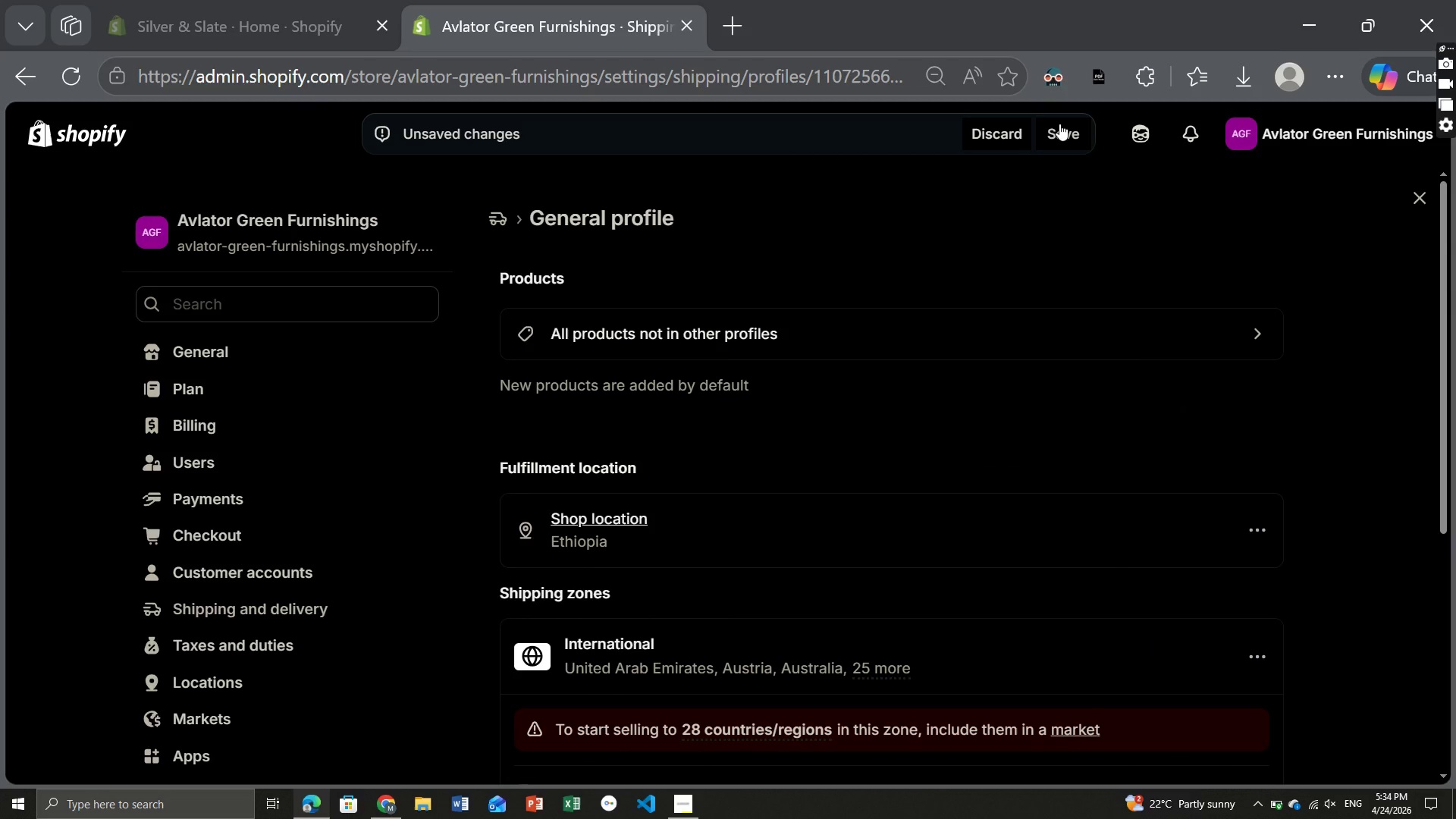 
left_click([1059, 124])
 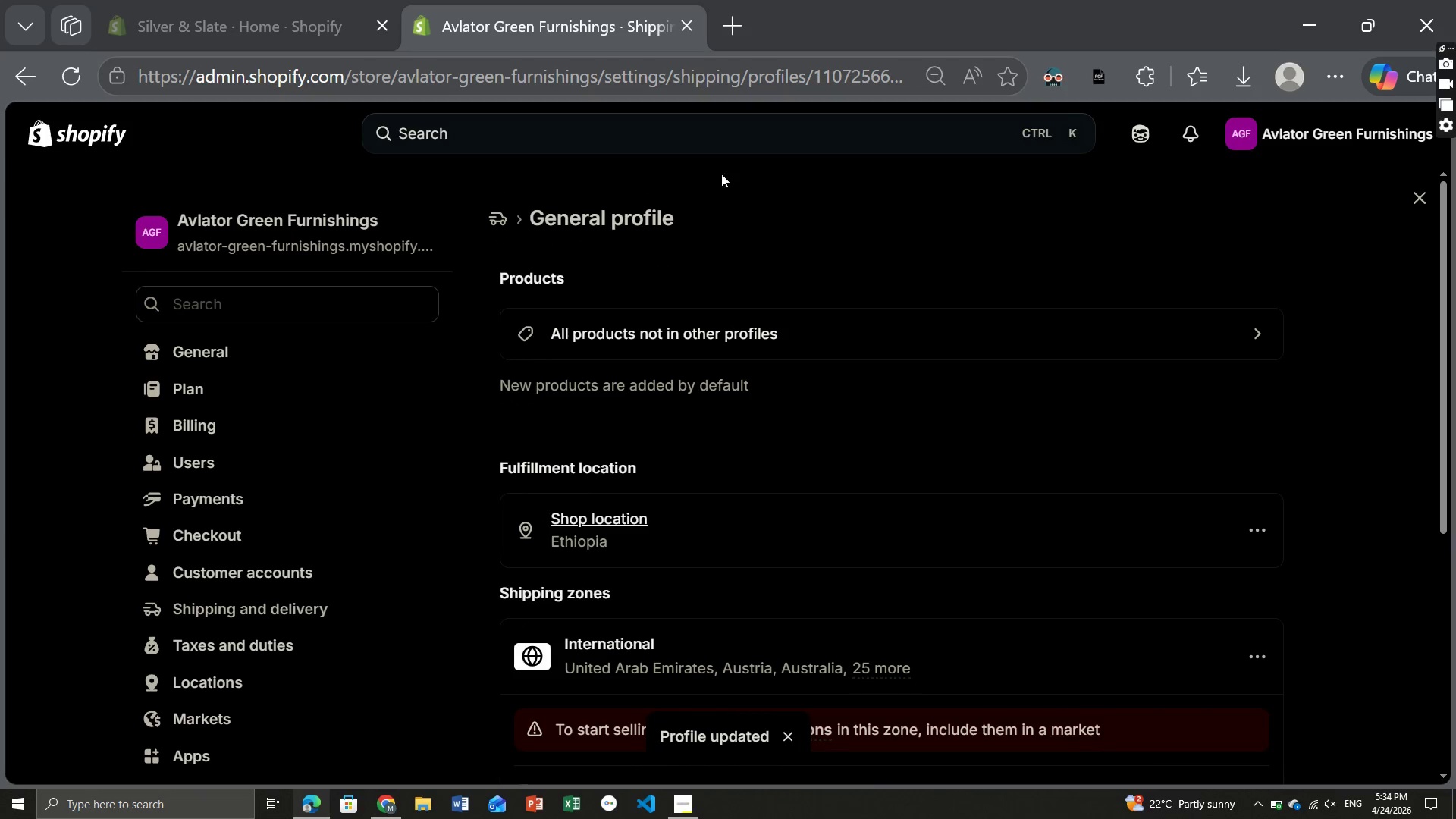 
wait(7.52)
 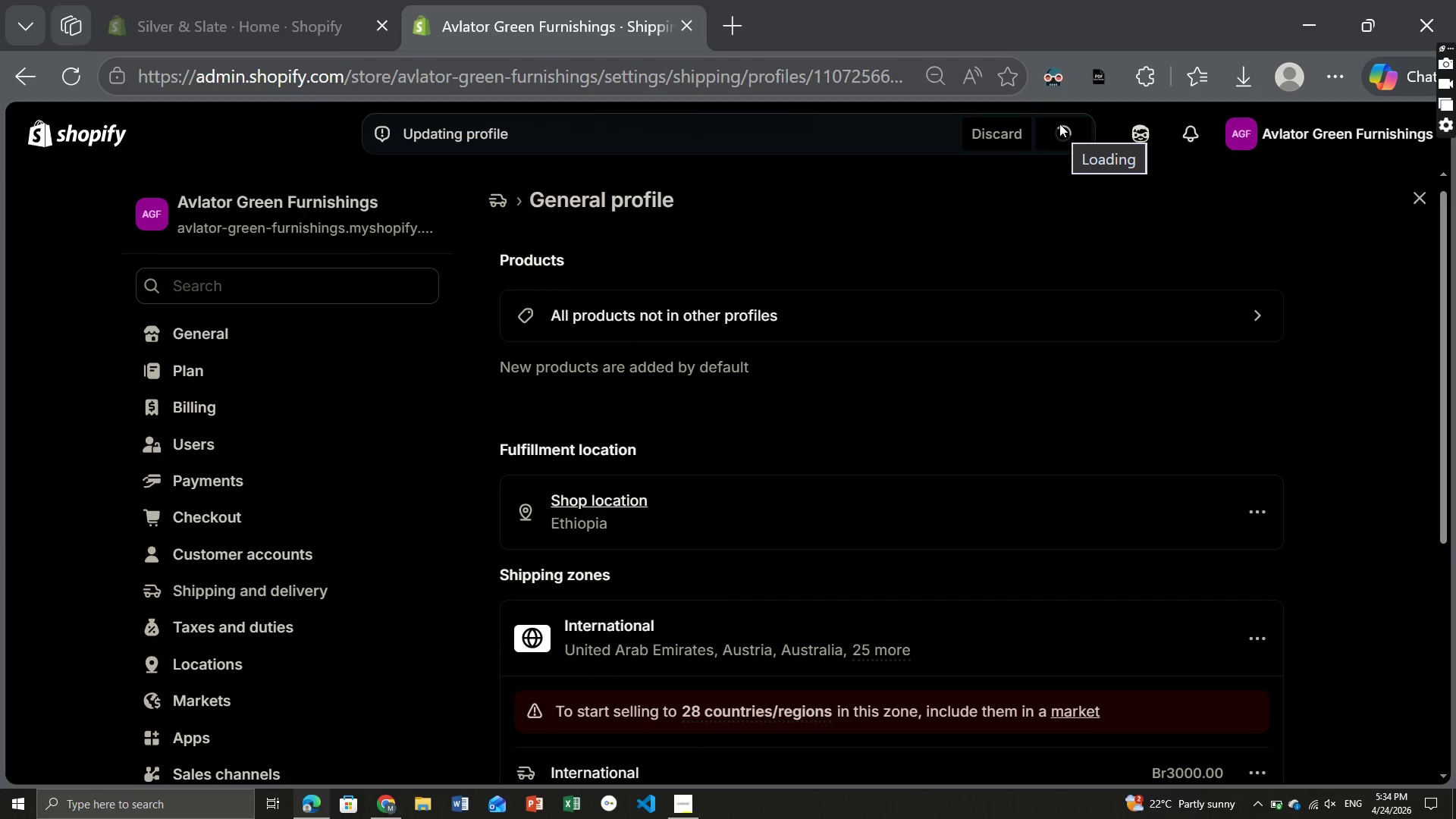 
left_click([462, 140])
 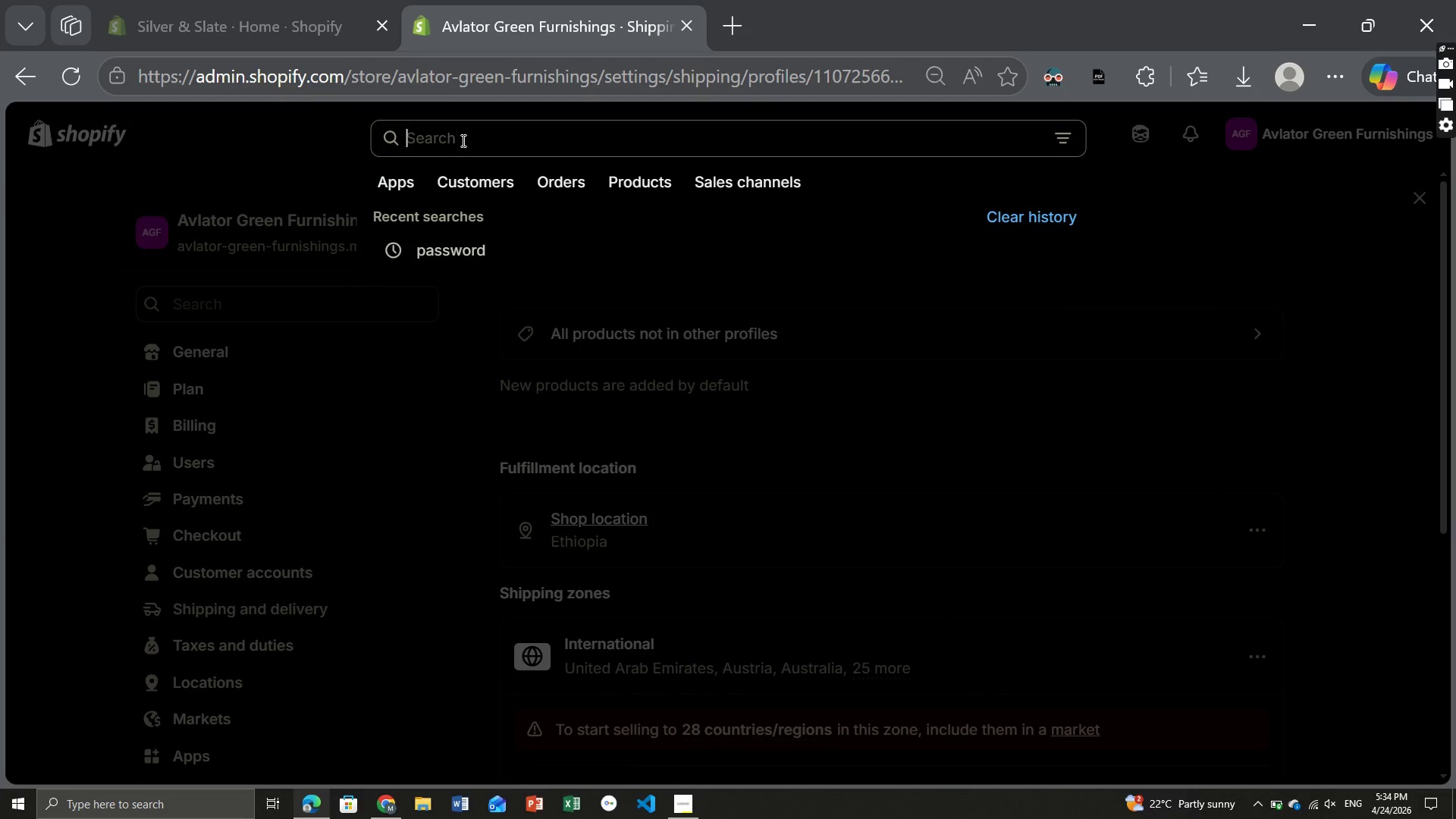 
wait(5.38)
 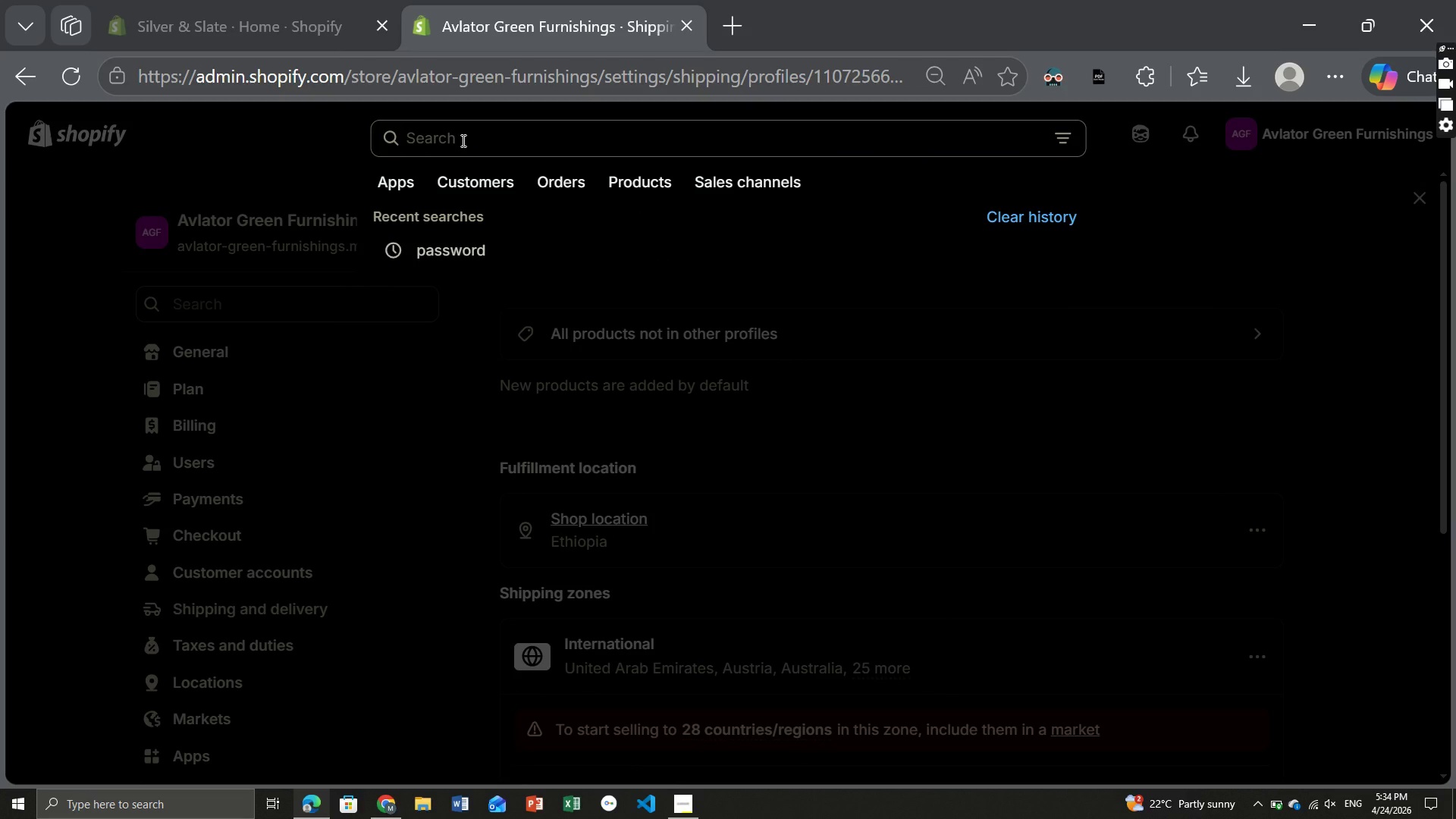 
type(shipping rates)
 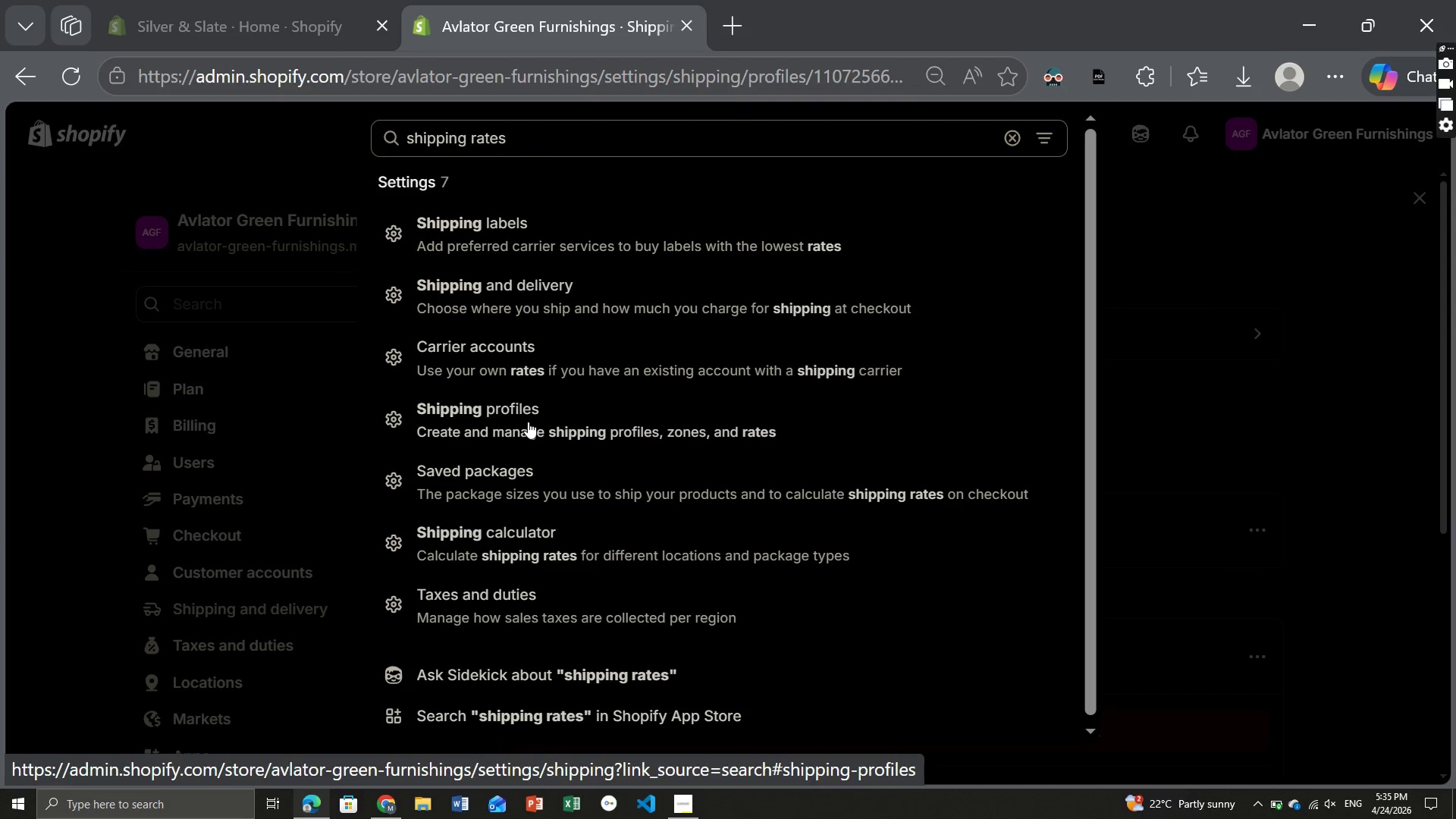 